 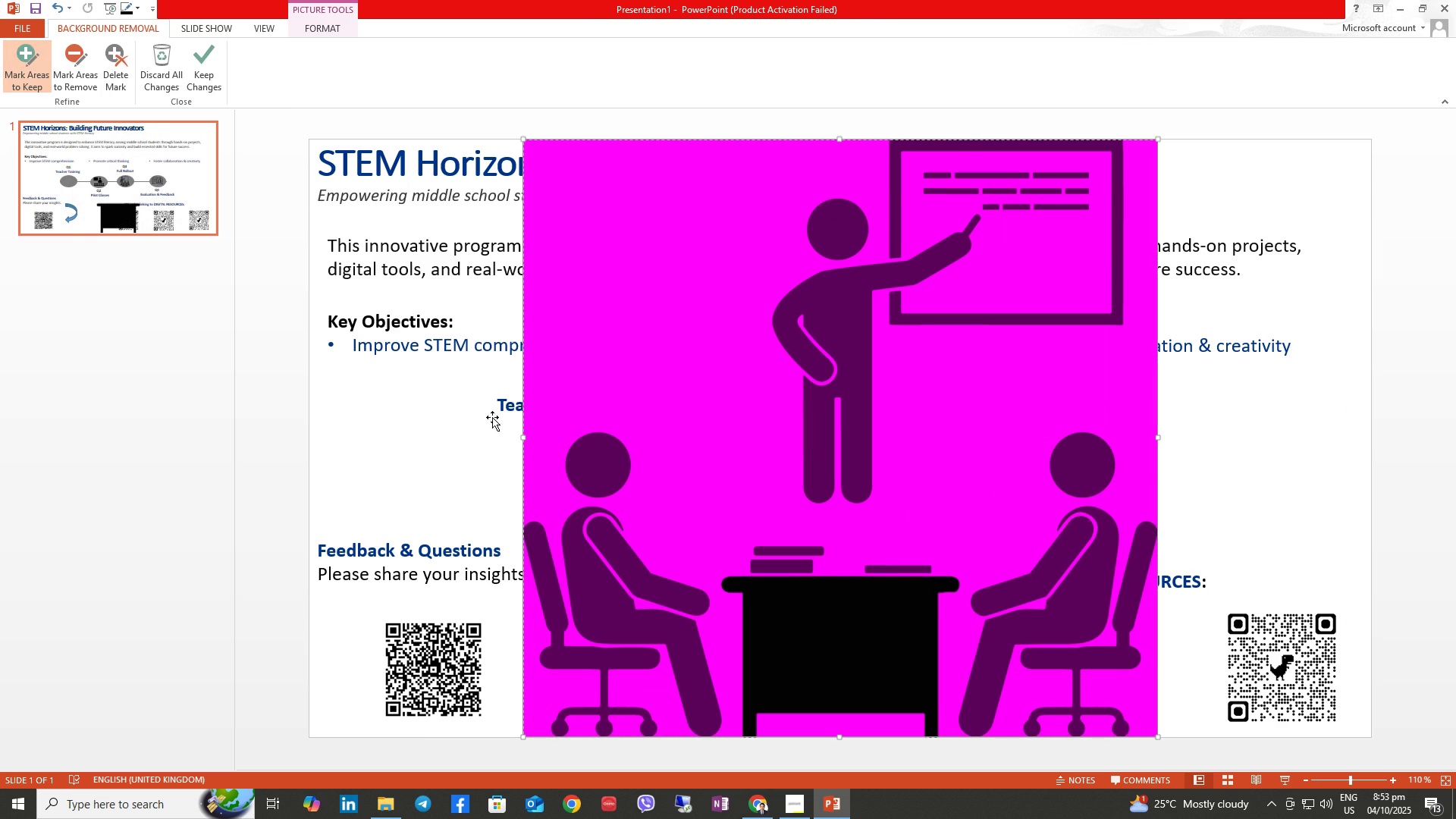 
left_click([588, 461])
 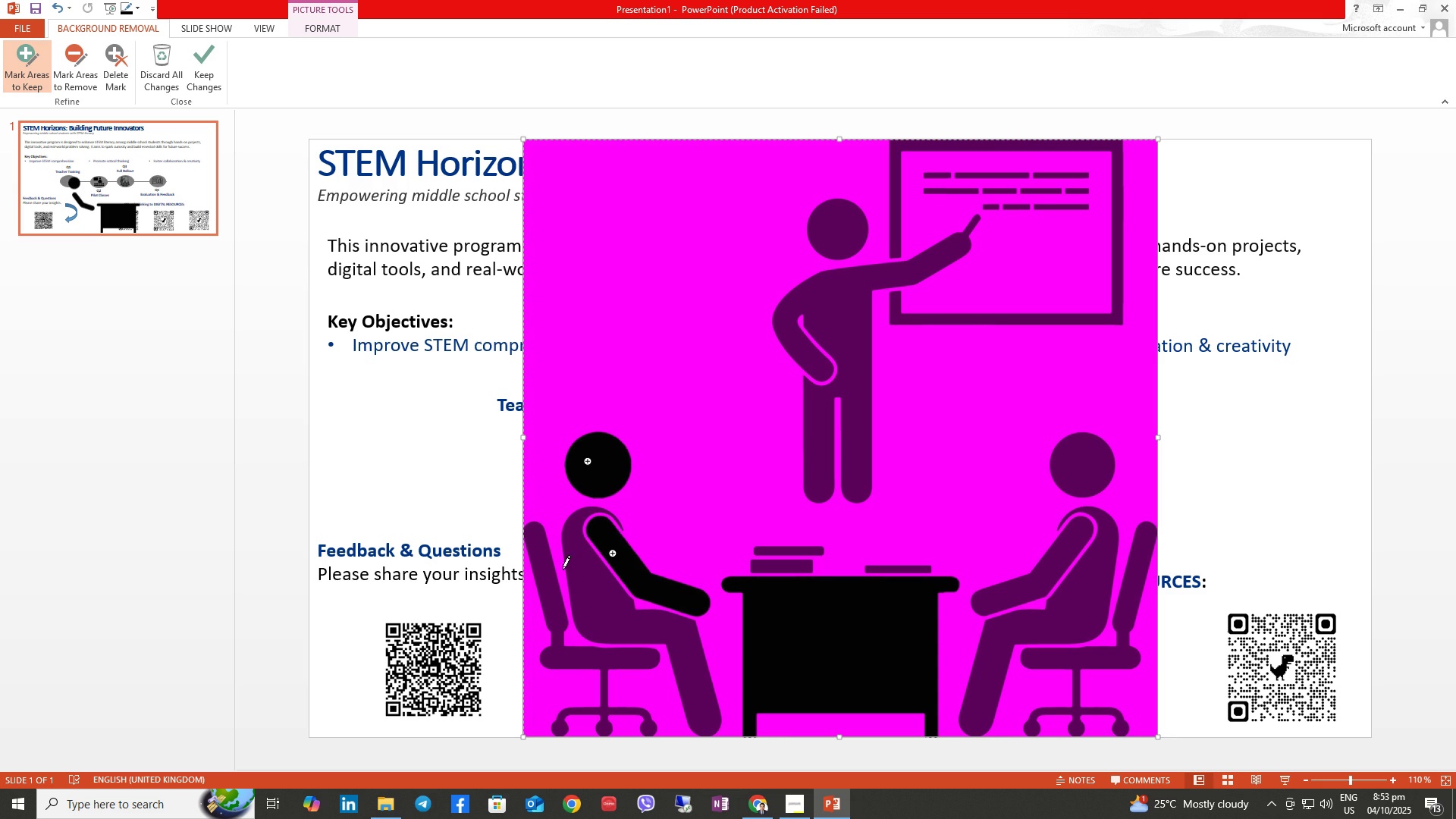 
left_click([547, 572])
 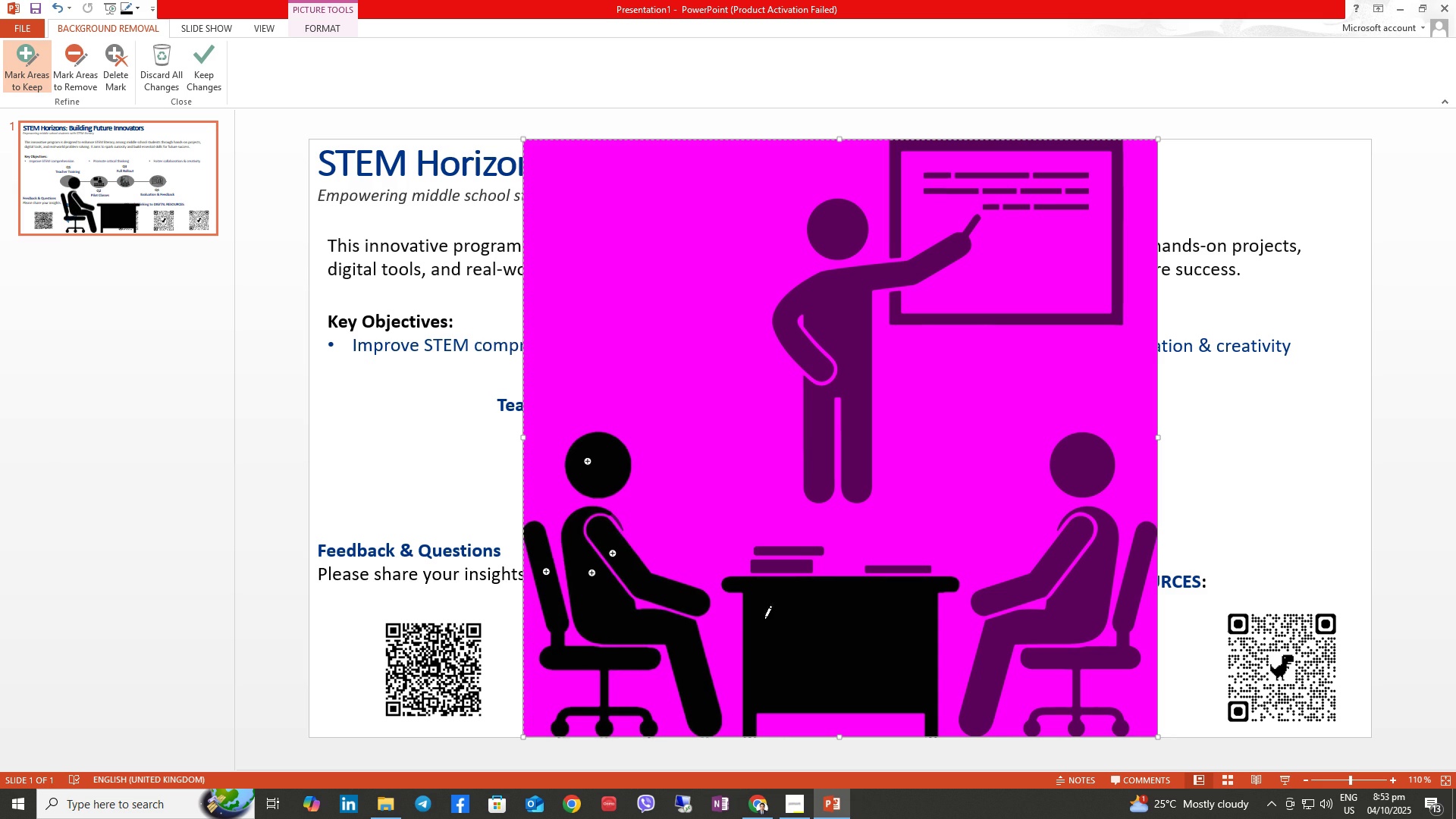 
left_click([830, 639])
 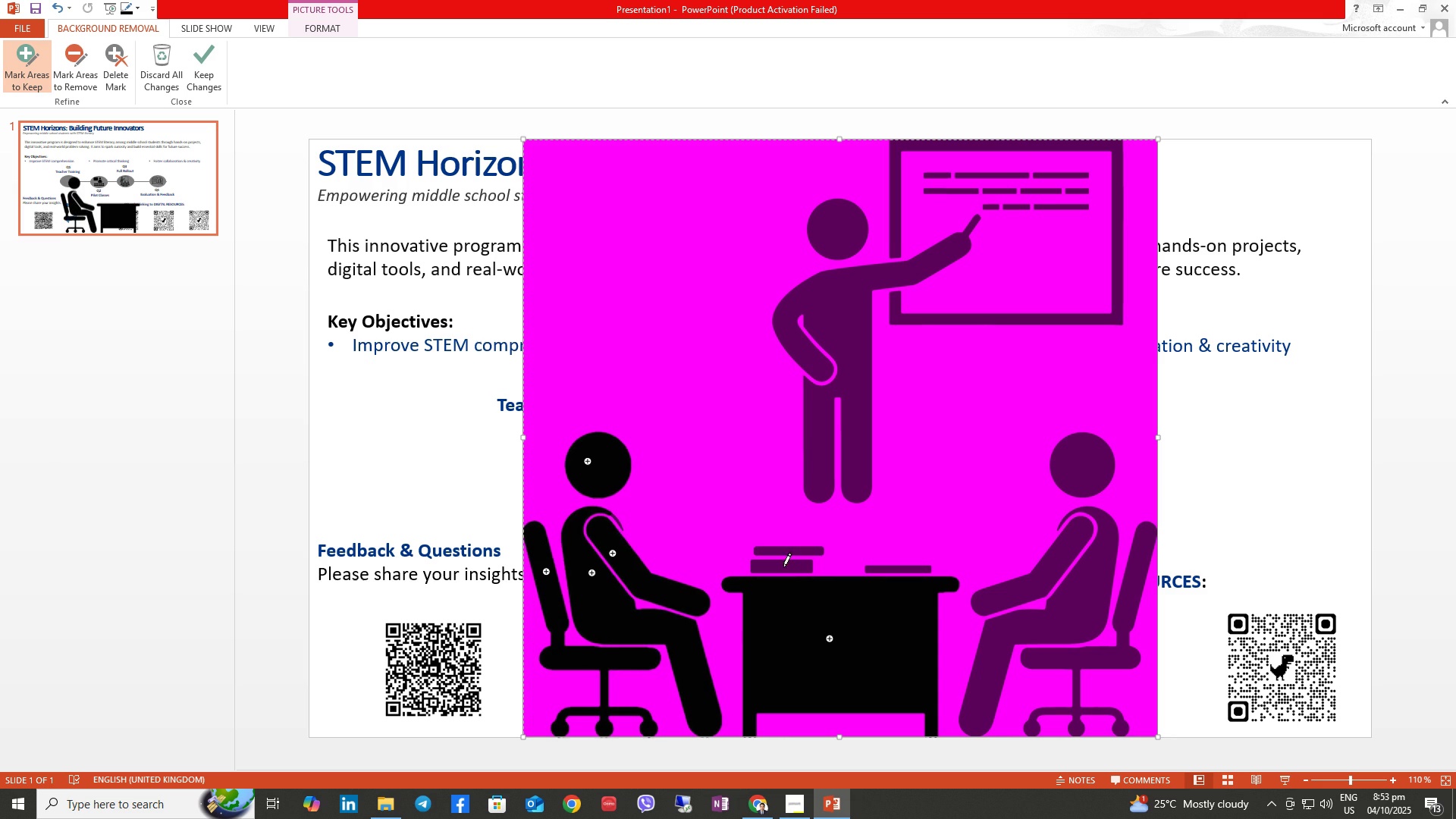 
left_click([783, 569])
 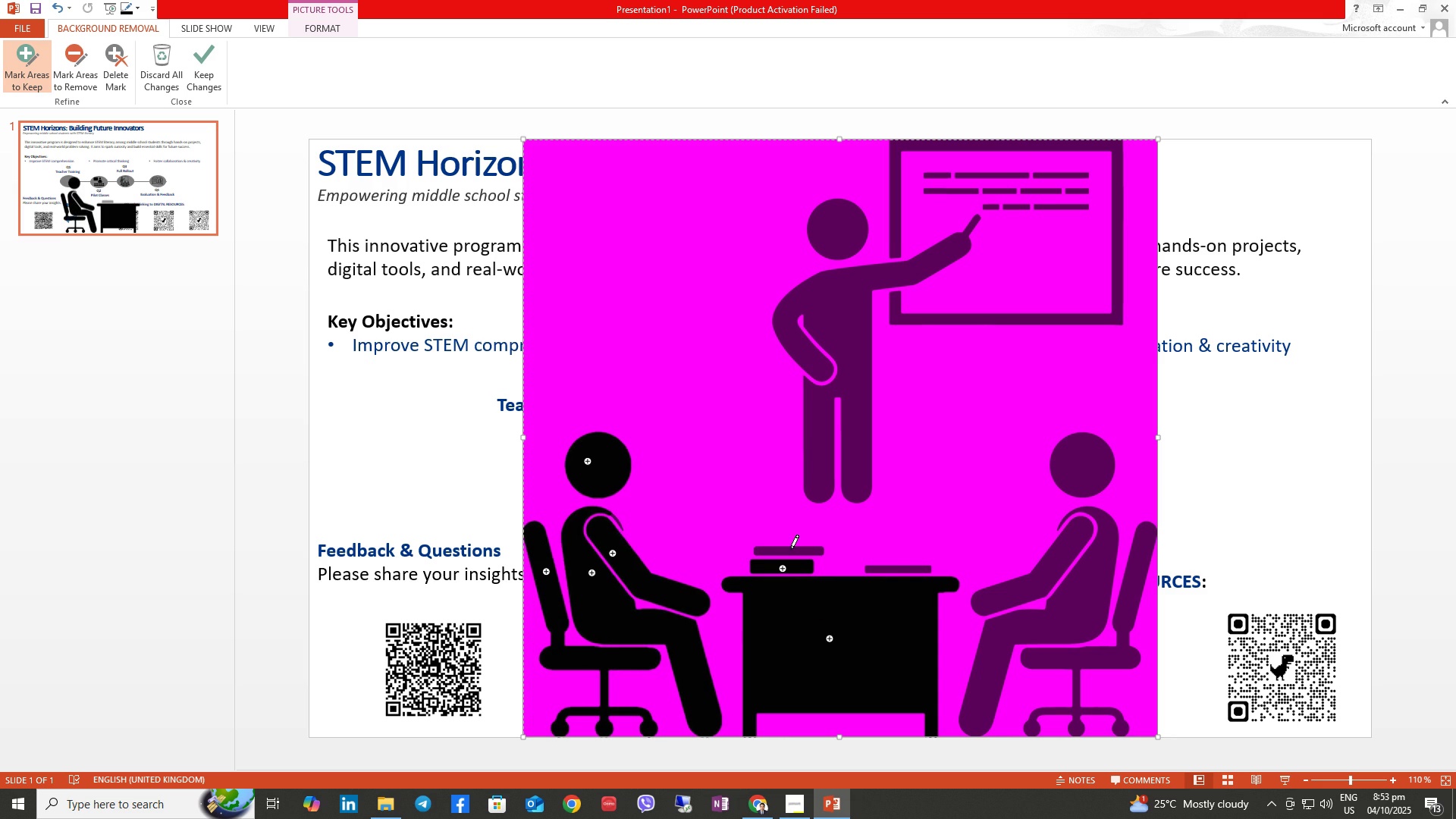 
left_click([791, 548])
 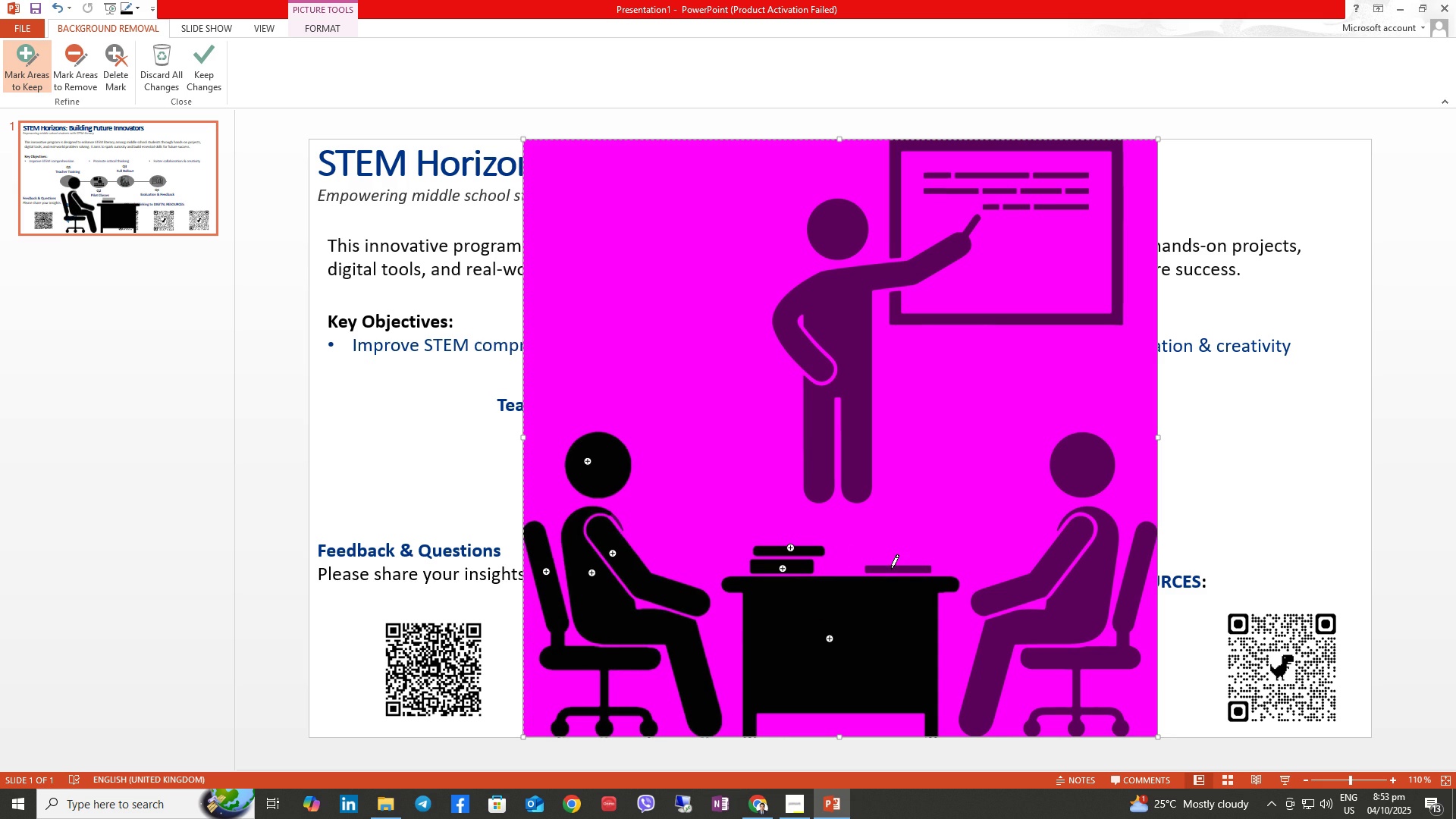 
left_click([891, 569])
 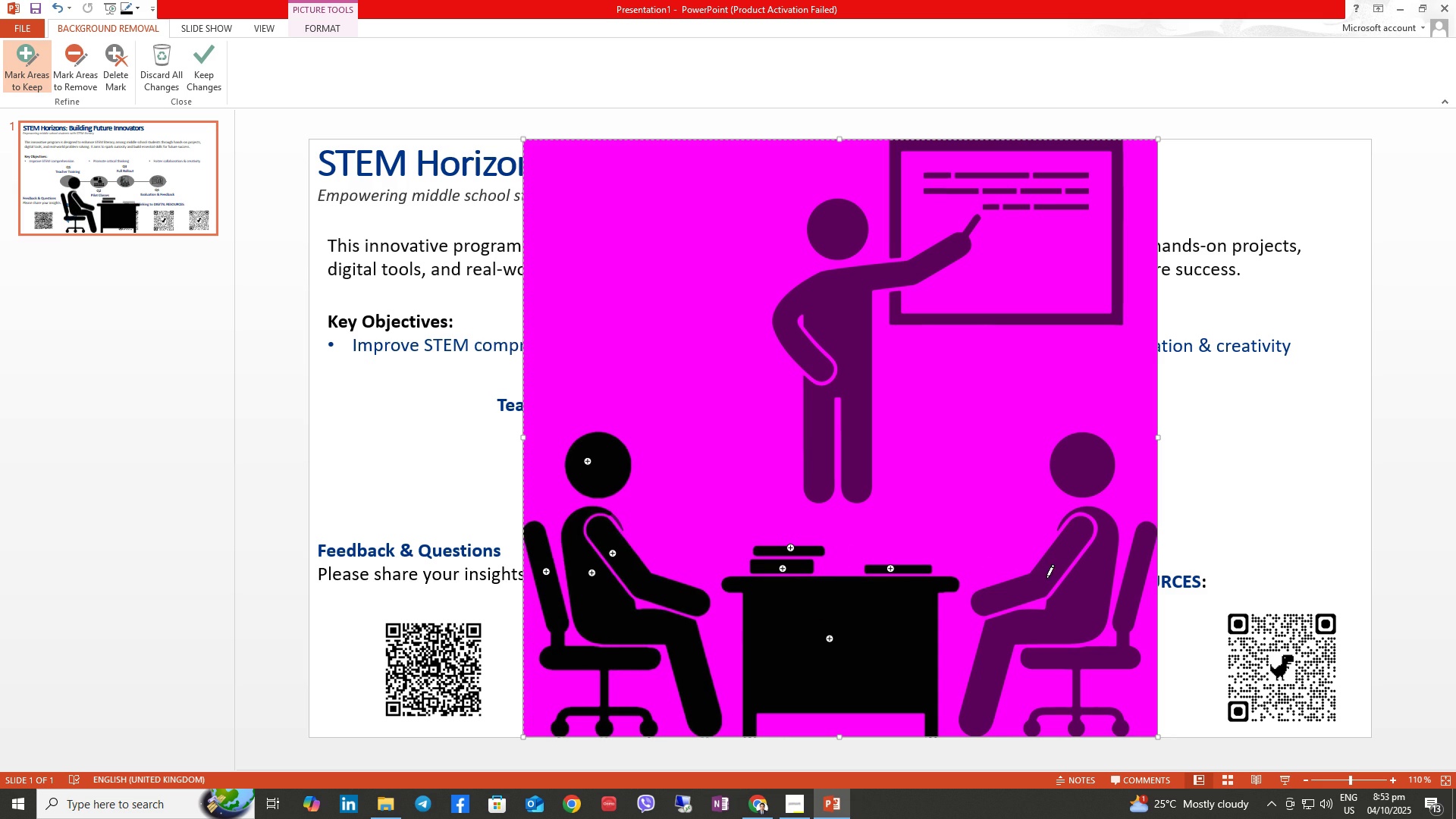 
left_click([1046, 579])
 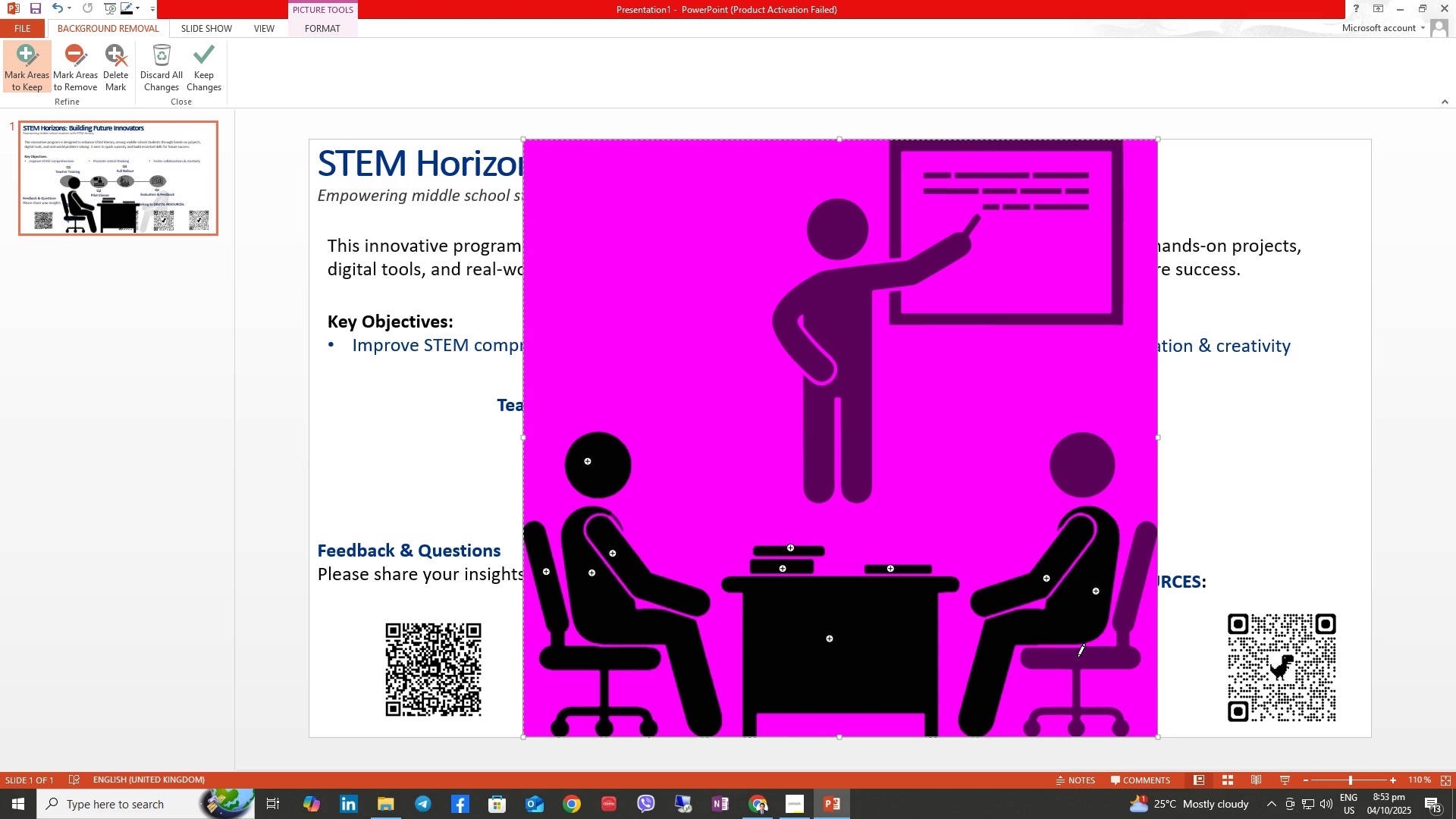 
left_click([1078, 657])
 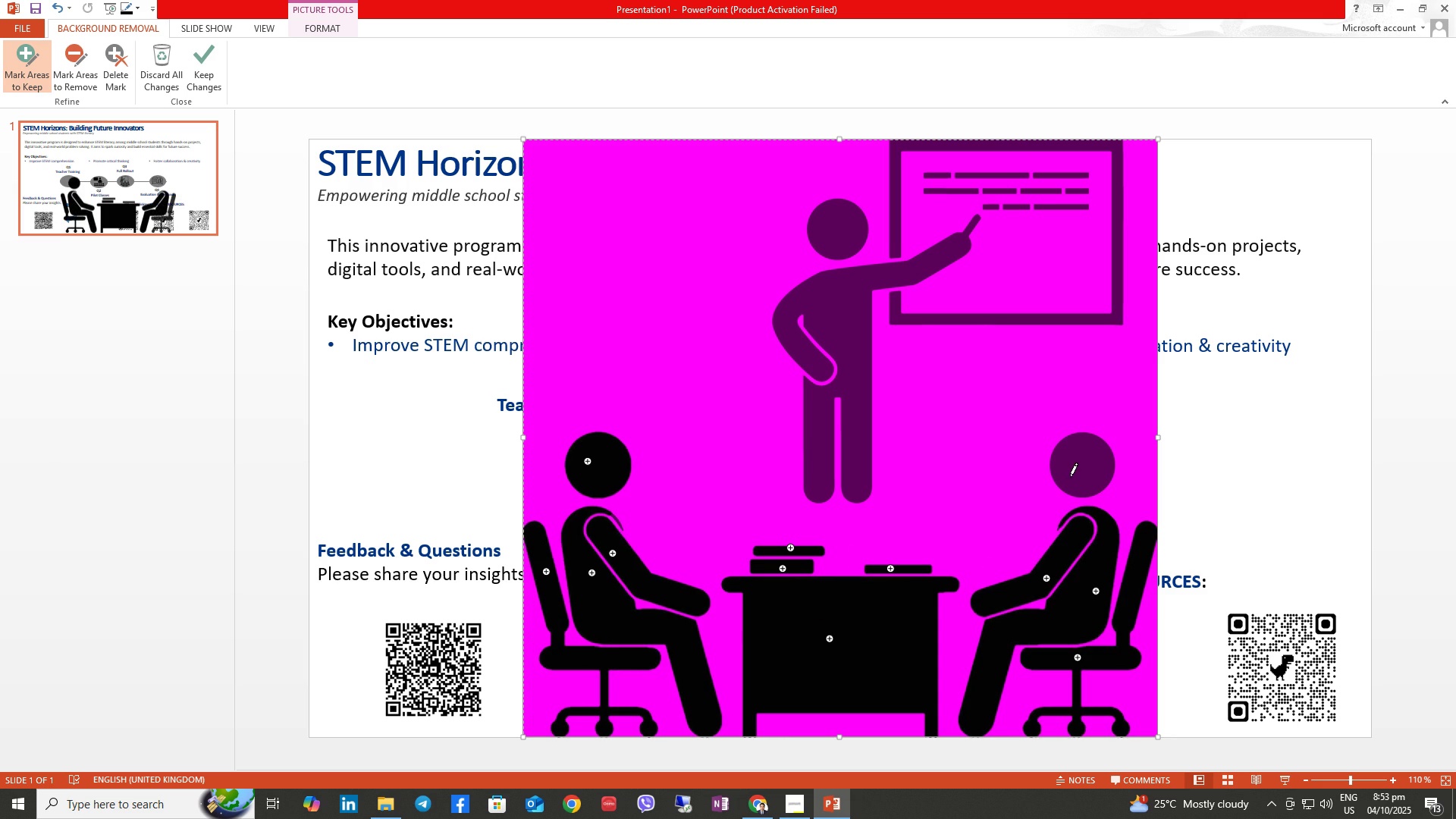 
left_click([1073, 470])
 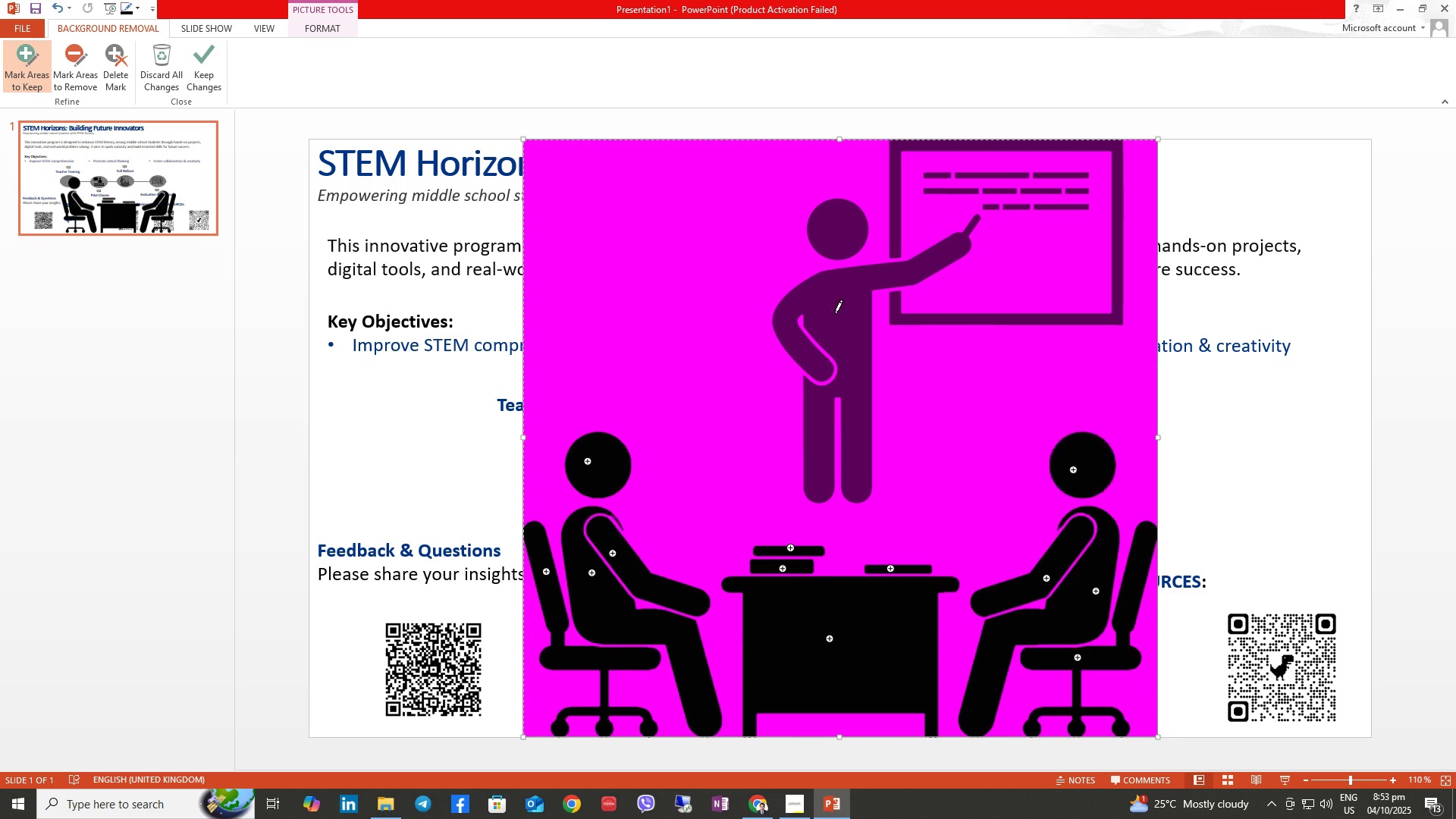 
left_click([835, 314])
 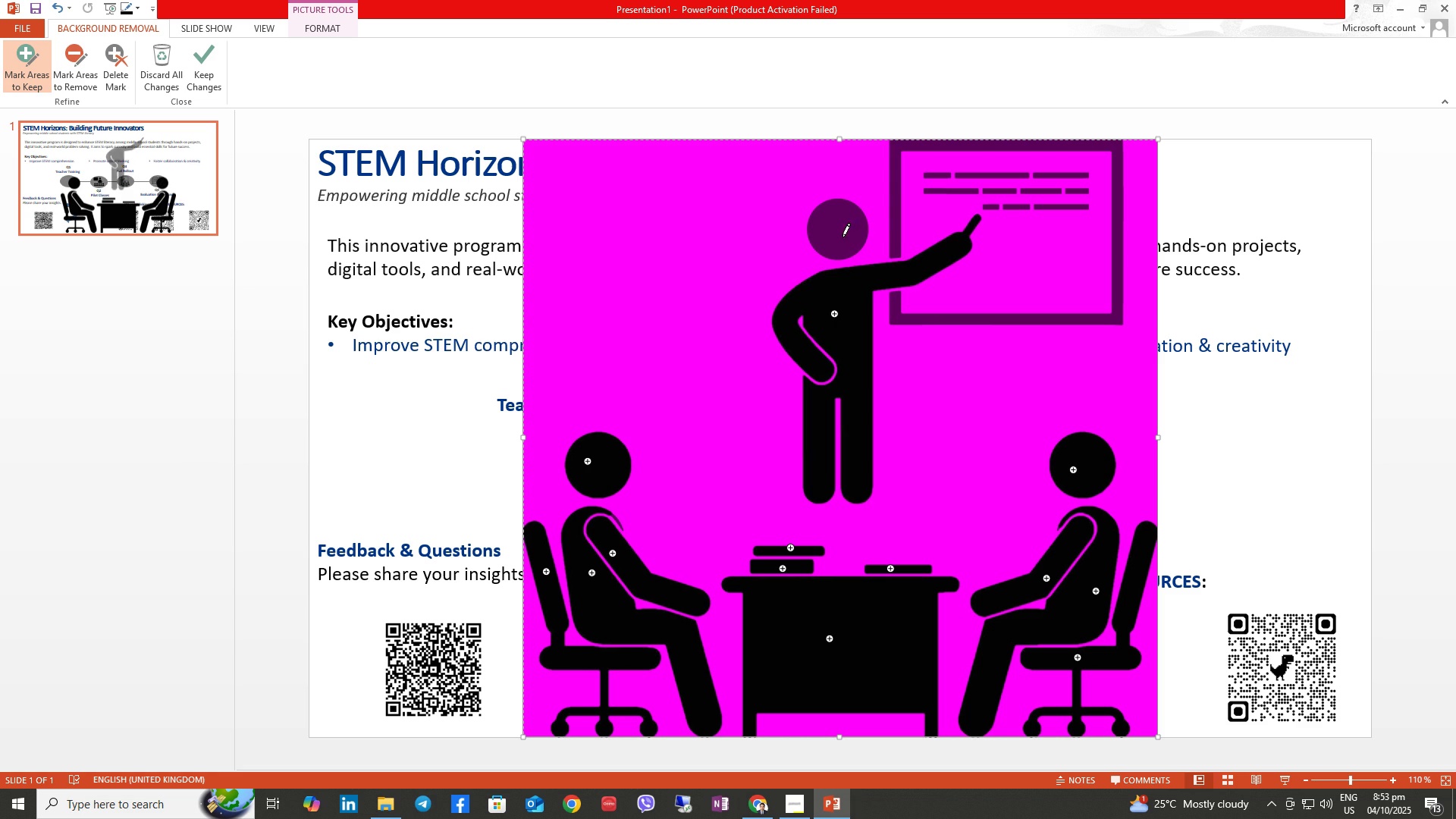 
left_click([842, 236])
 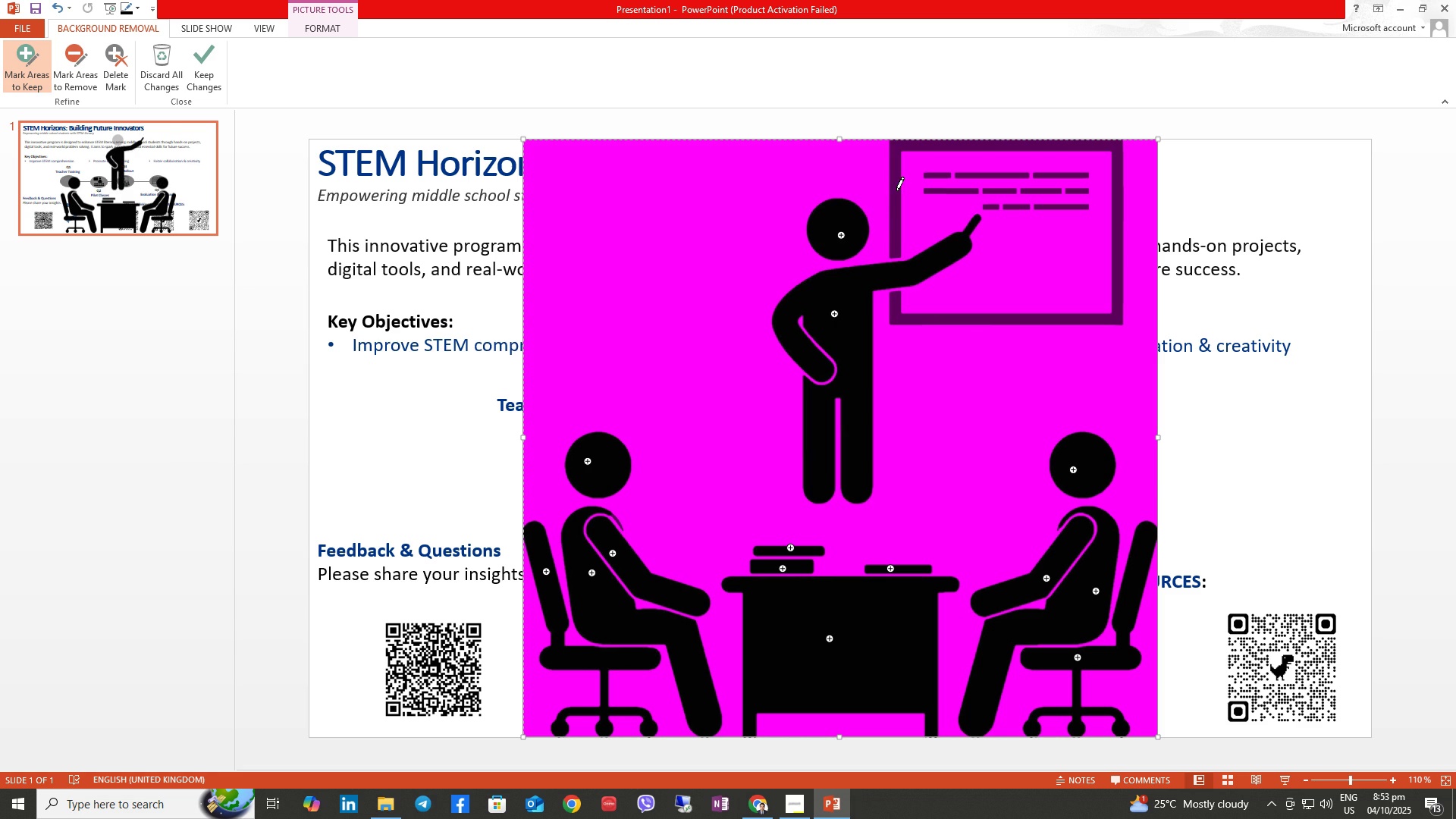 
left_click([896, 191])
 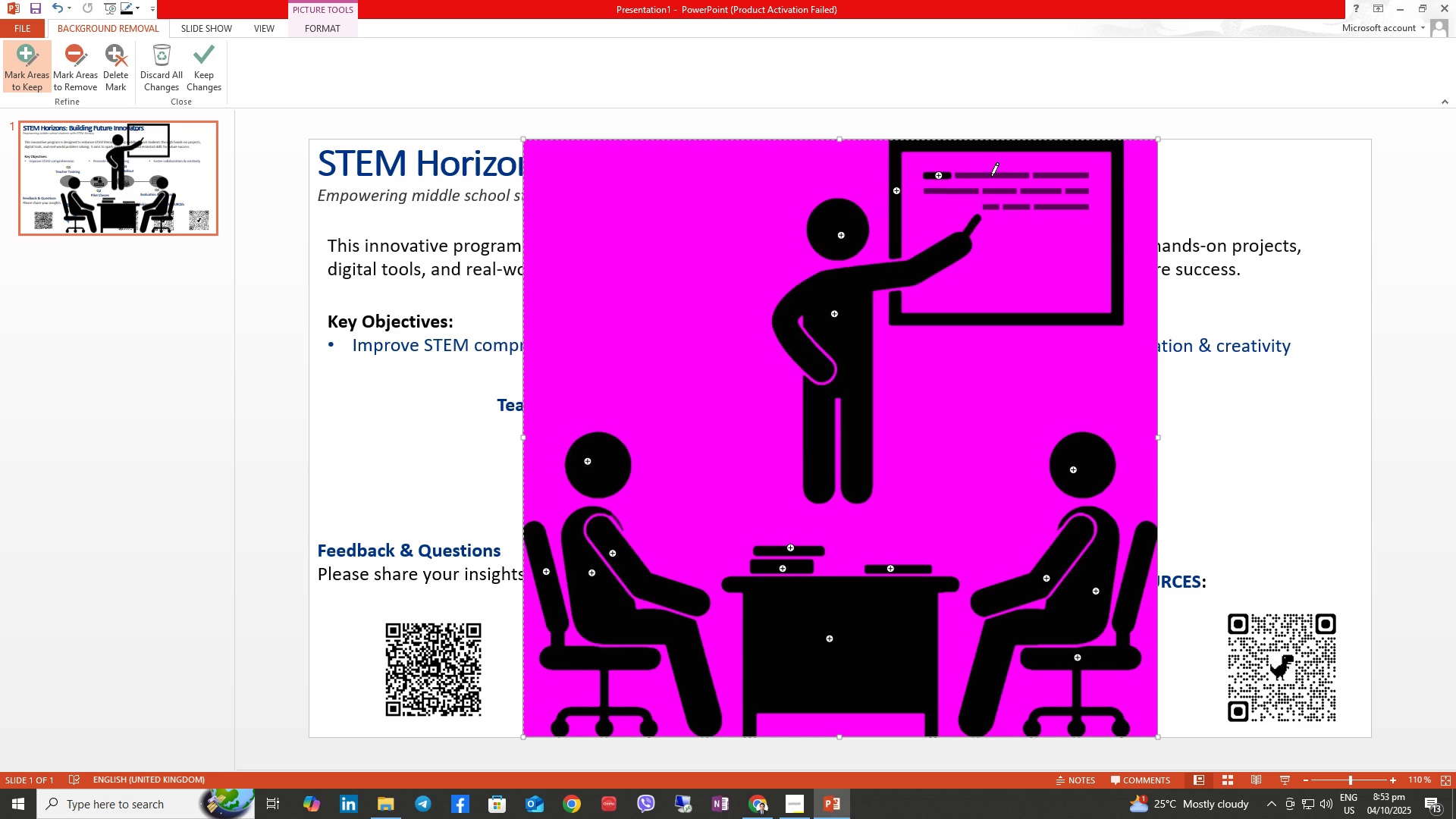 
left_click([991, 176])
 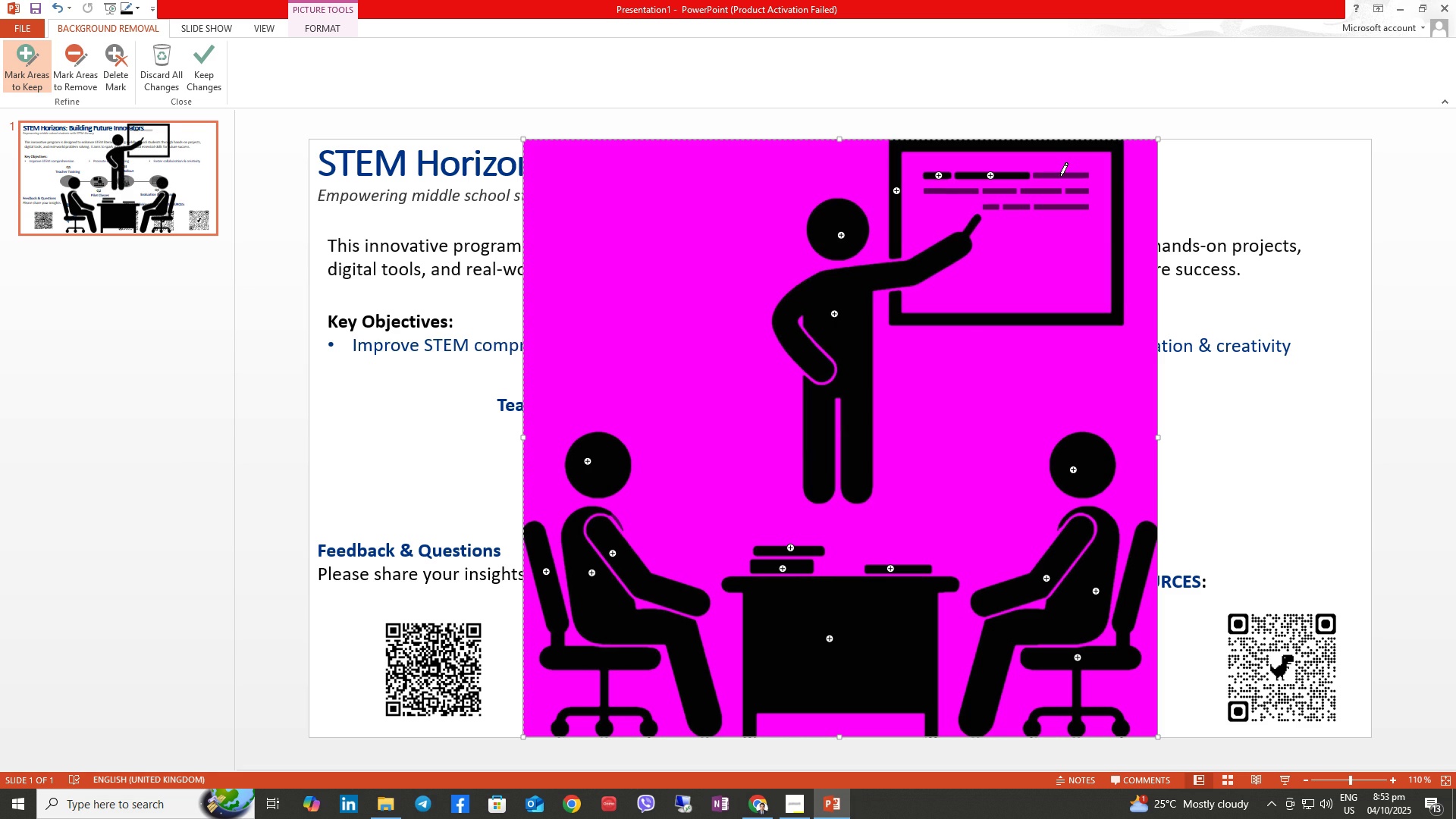 
left_click([1060, 177])
 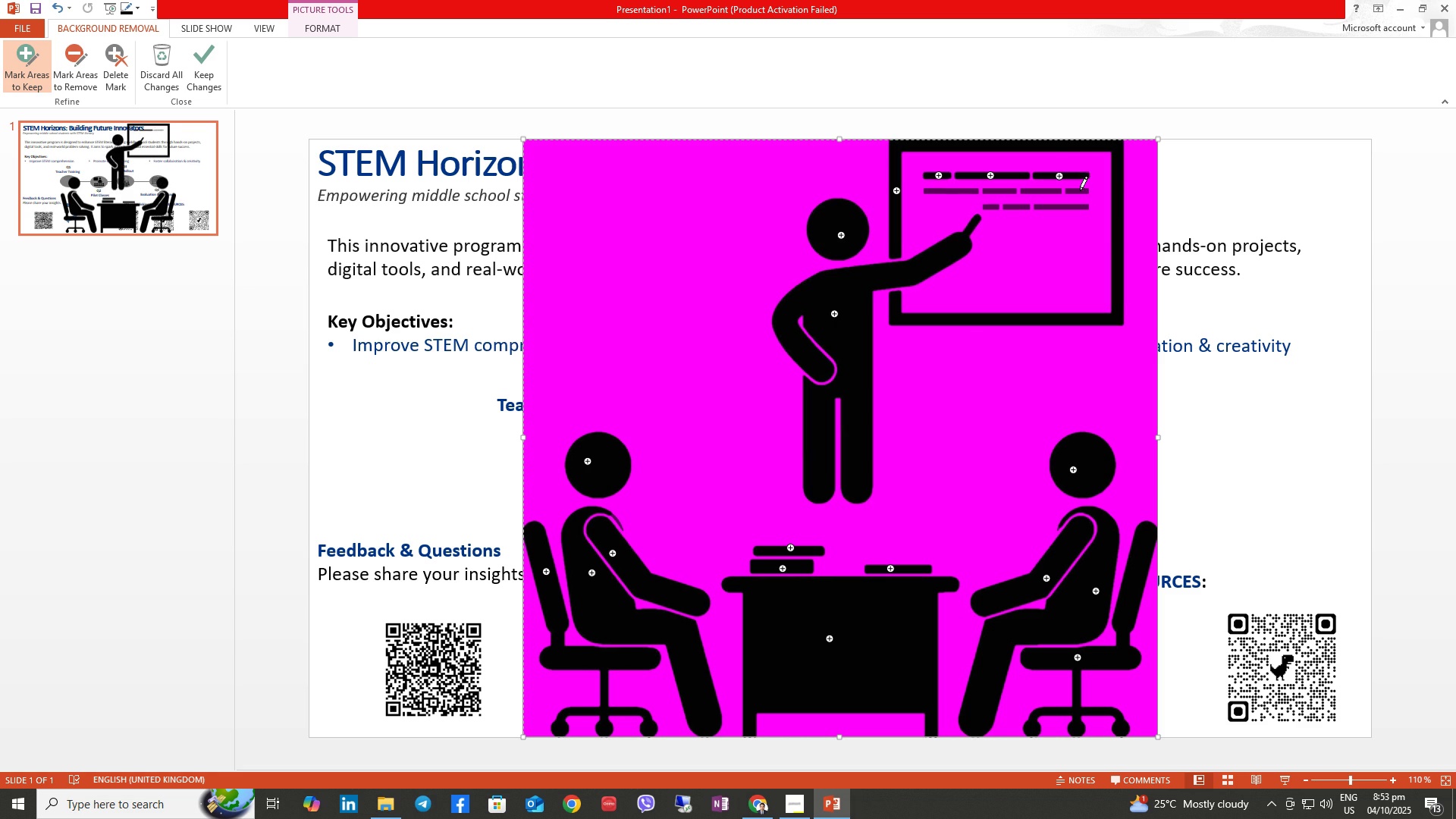 
left_click([1080, 190])
 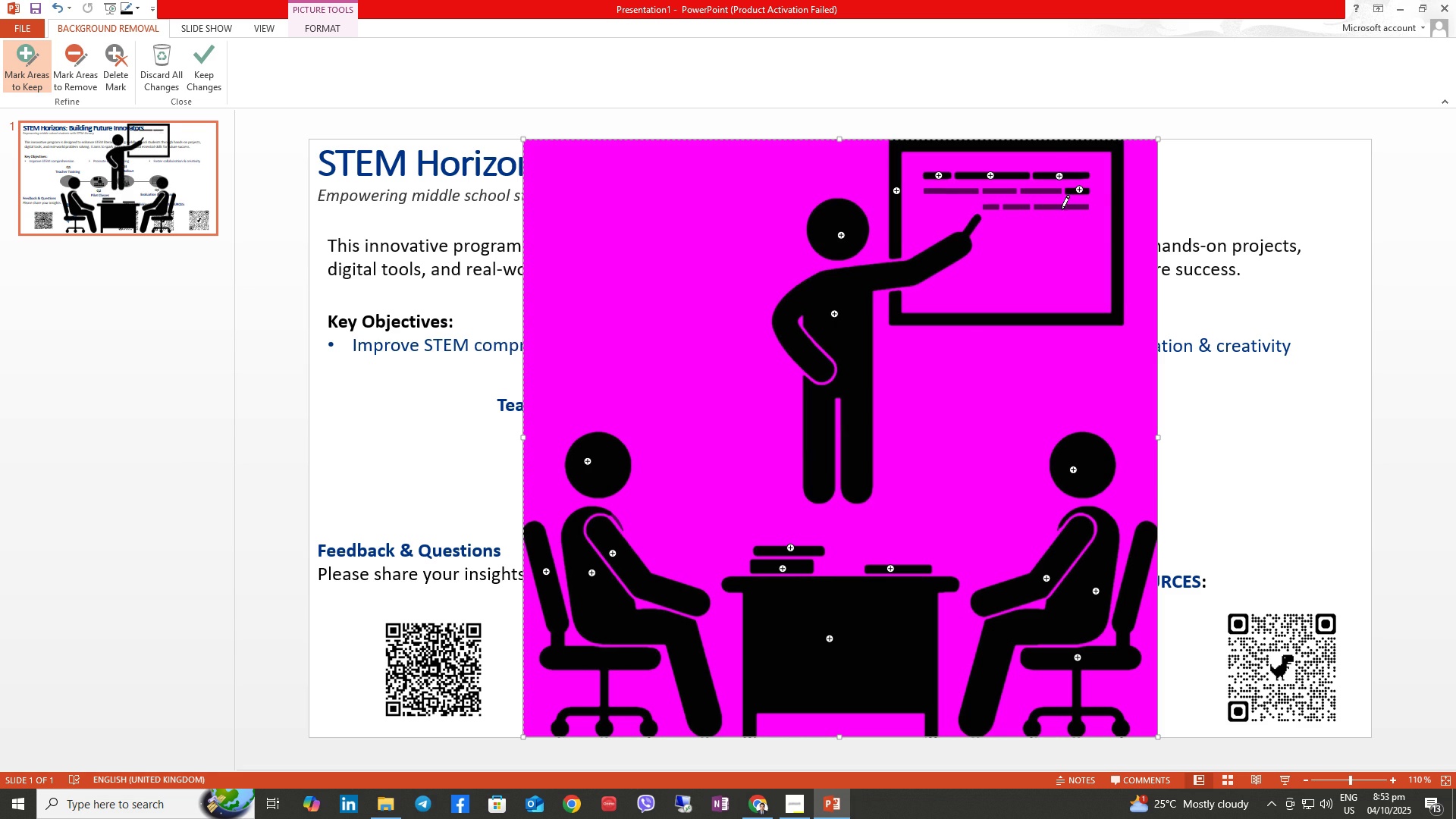 
left_click([1062, 209])
 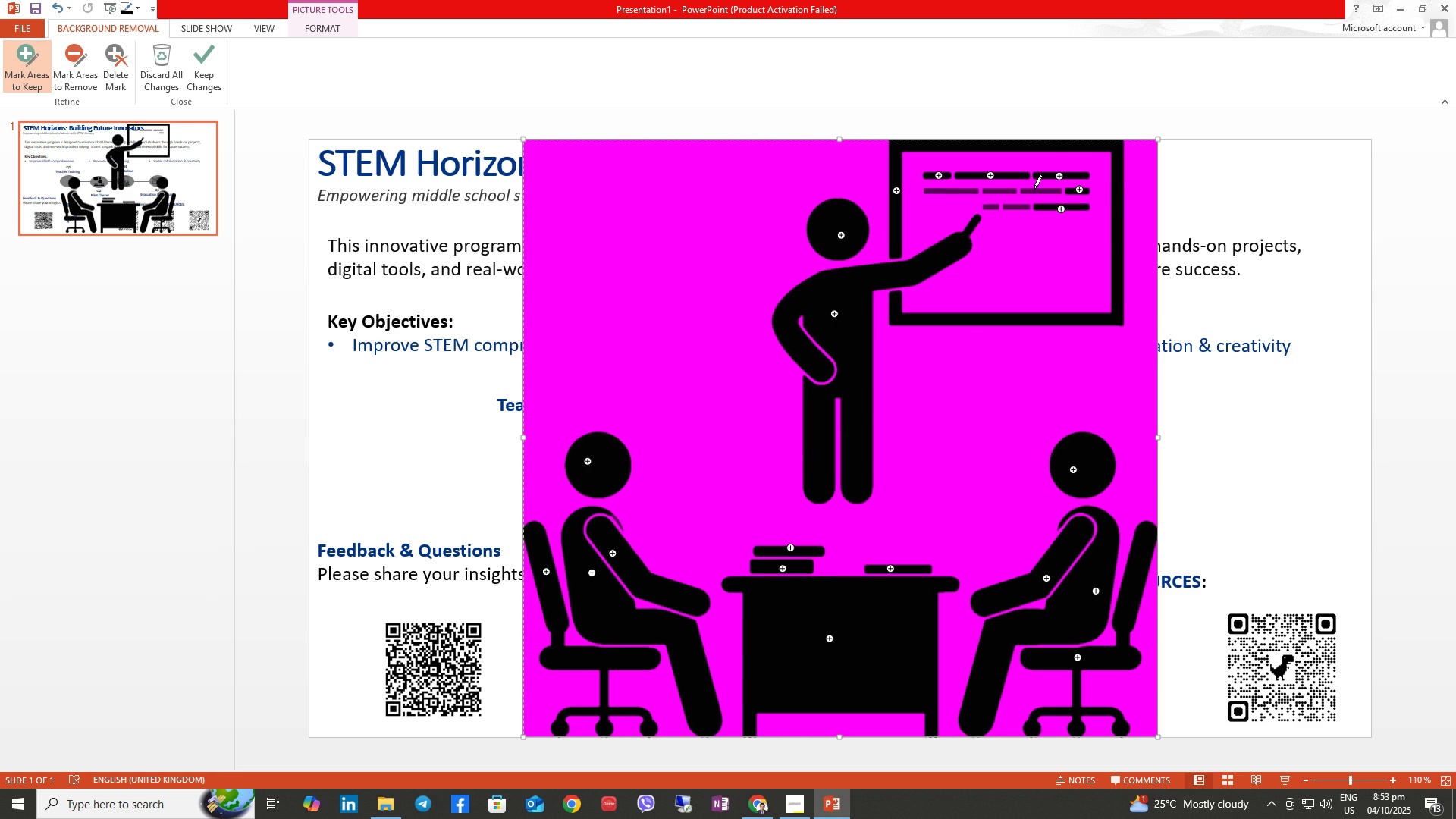 
left_click([1034, 189])
 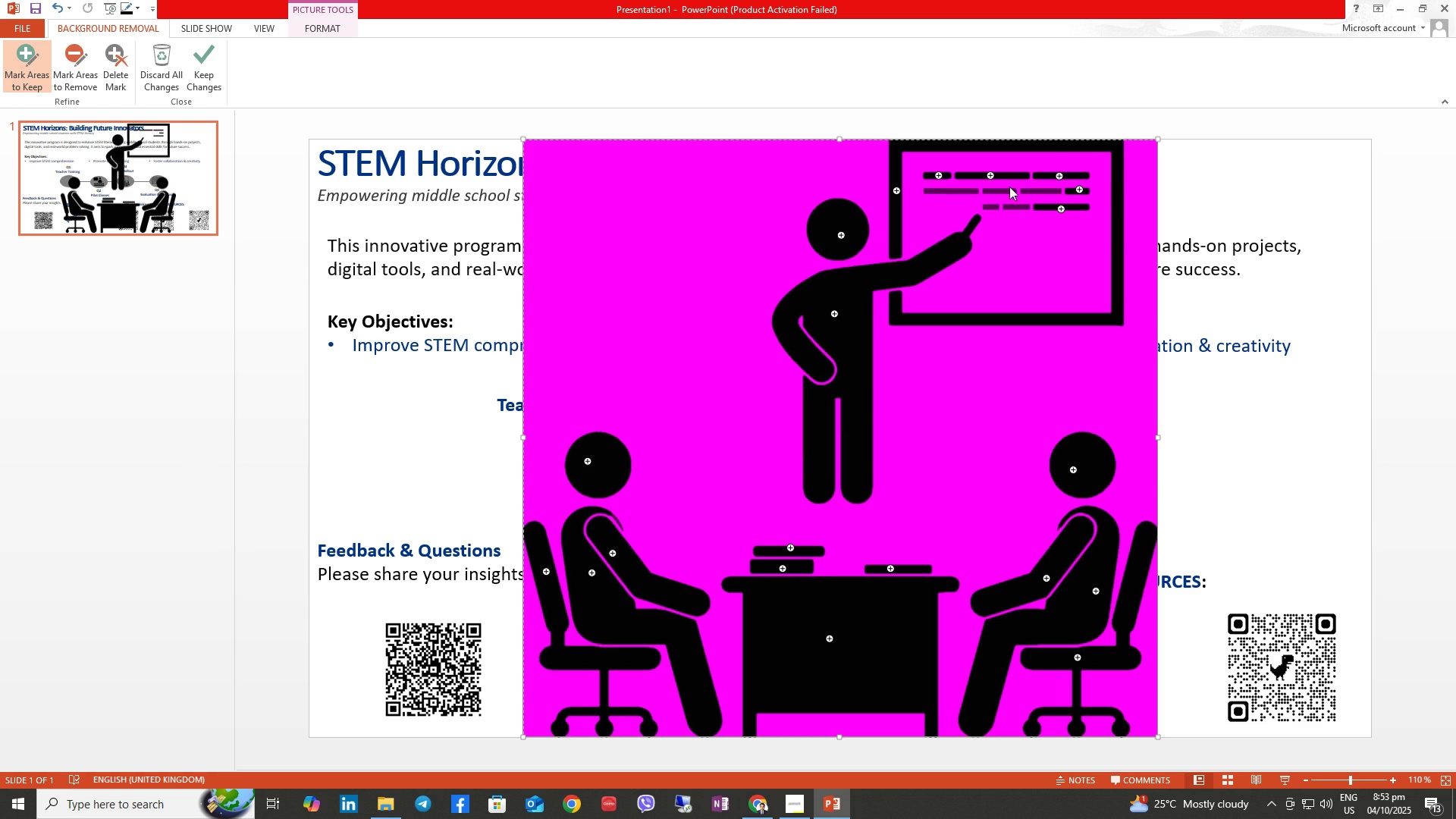 
left_click([1009, 187])
 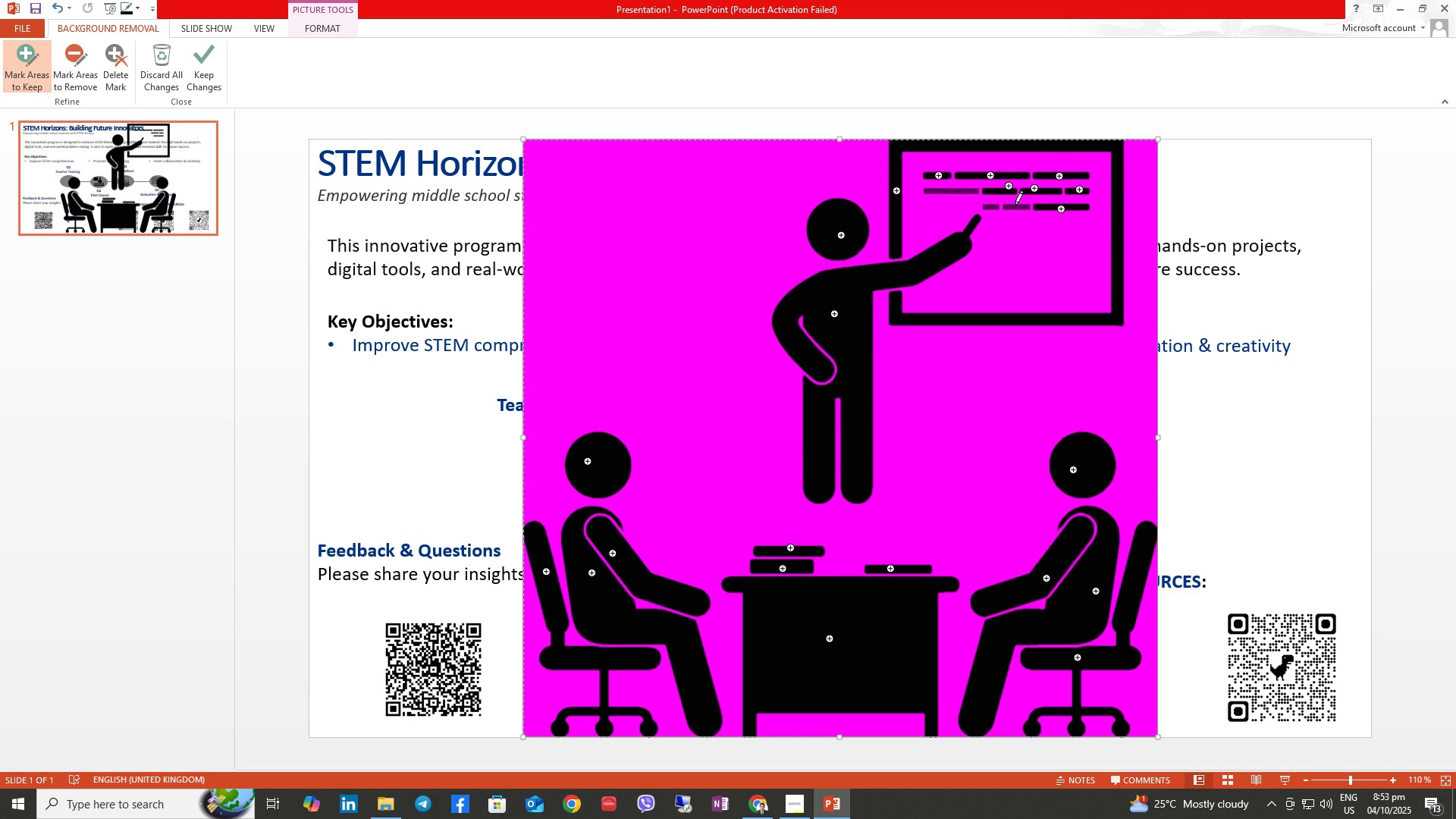 
left_click([1015, 205])
 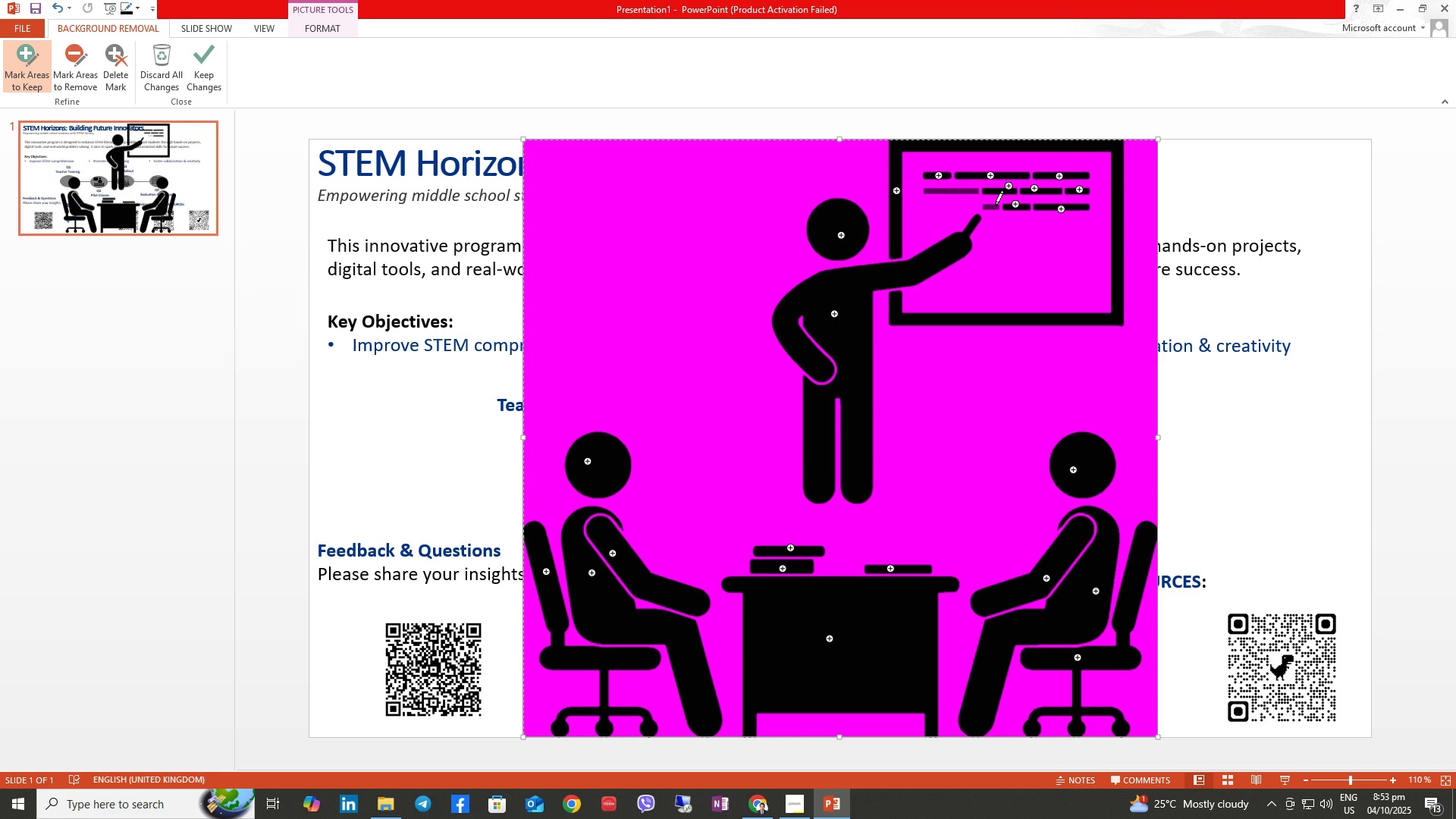 
left_click([996, 205])
 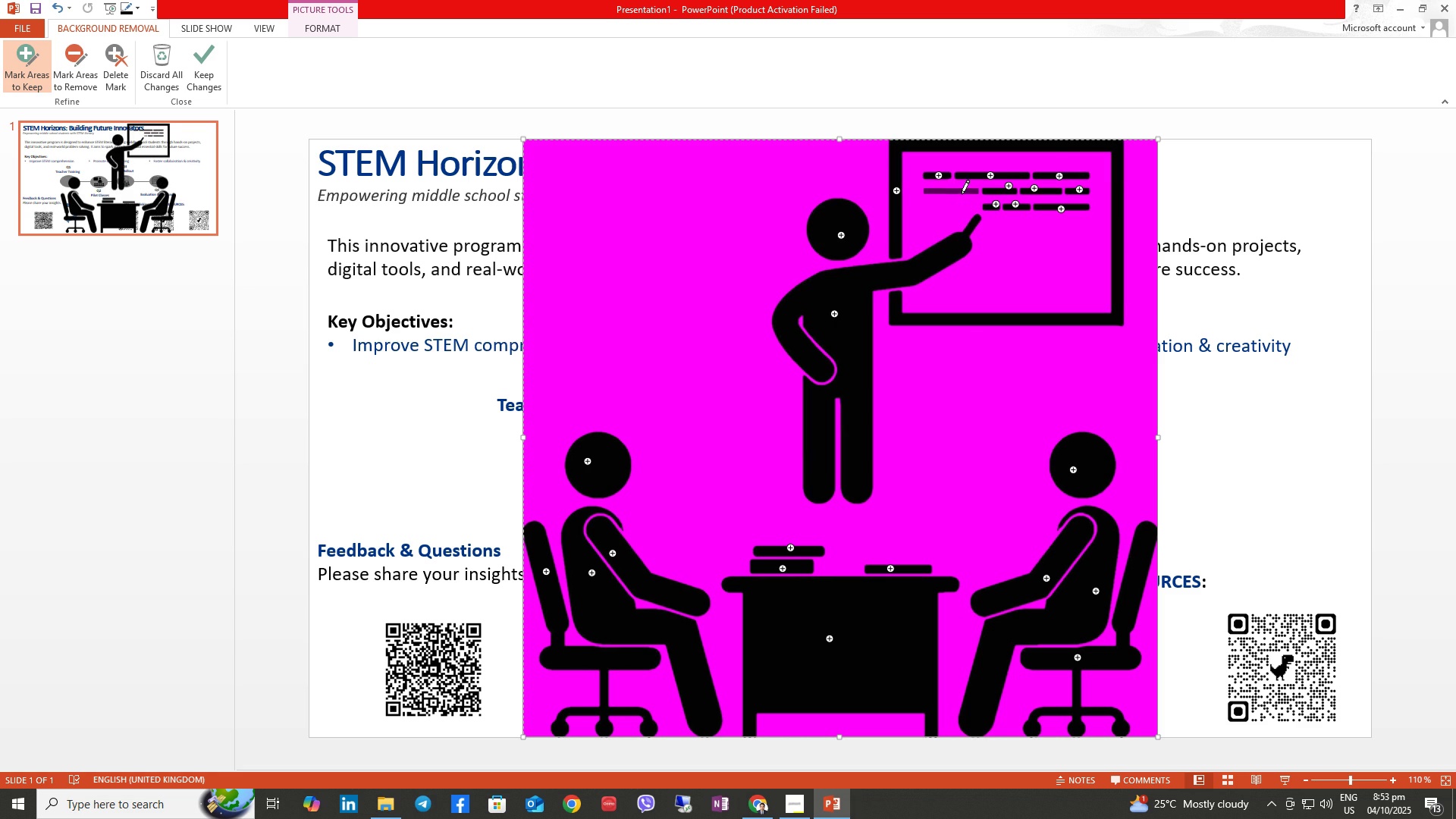 
left_click([961, 193])
 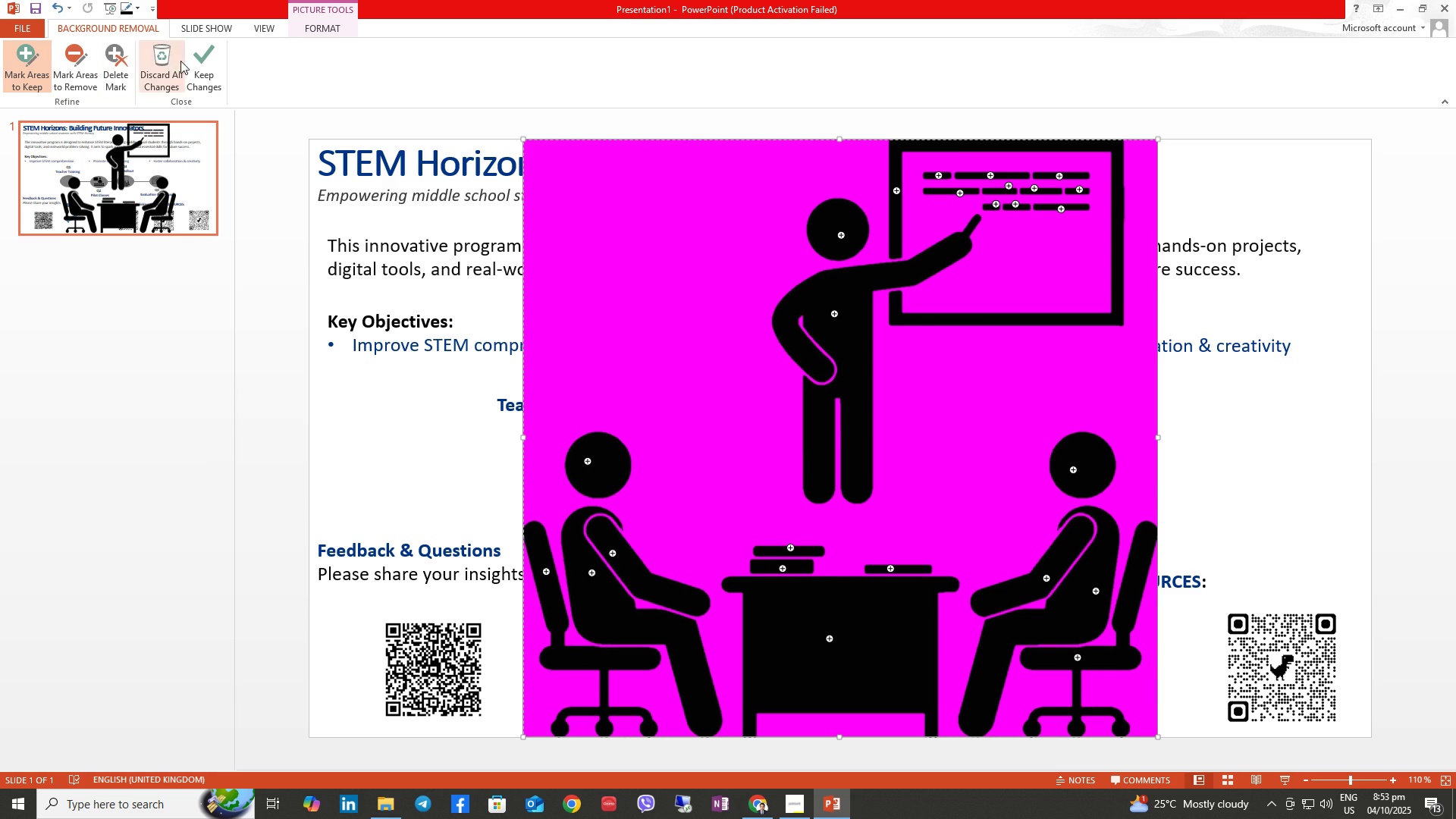 
left_click([204, 61])